 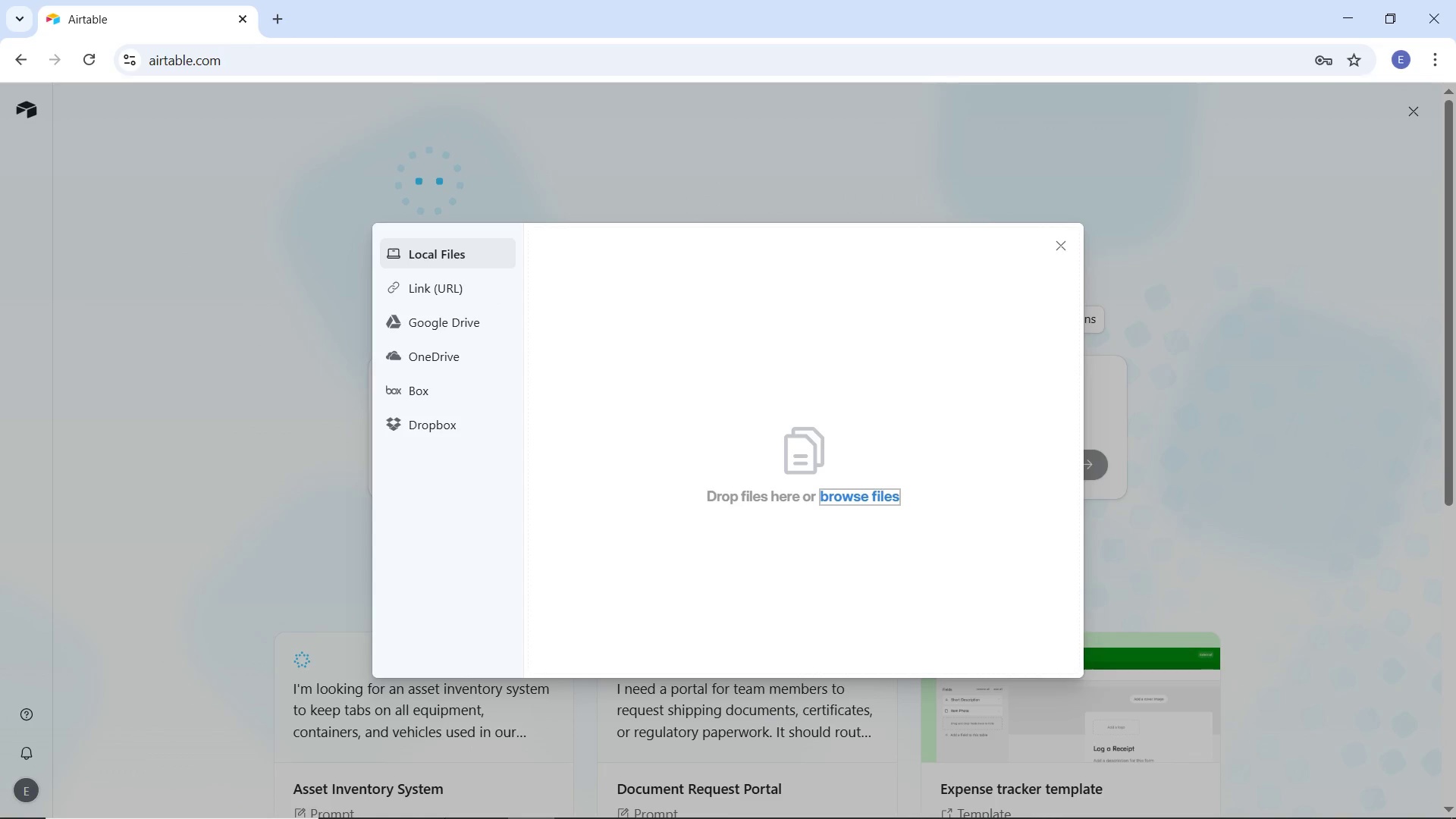 
left_click_drag(start_coordinate=[333, 375], to_coordinate=[1006, 548])
 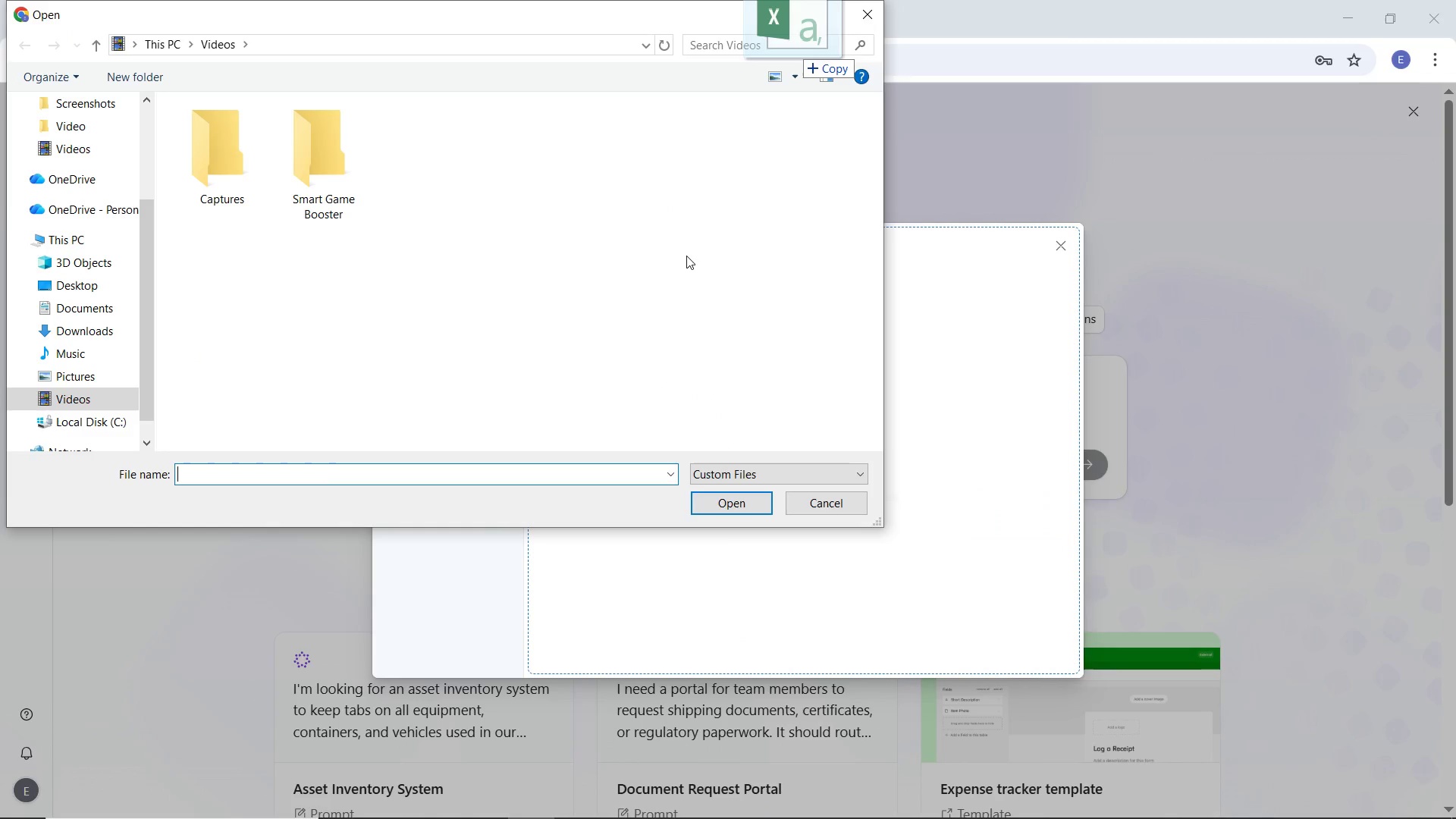 
mouse_move([124, 198])
 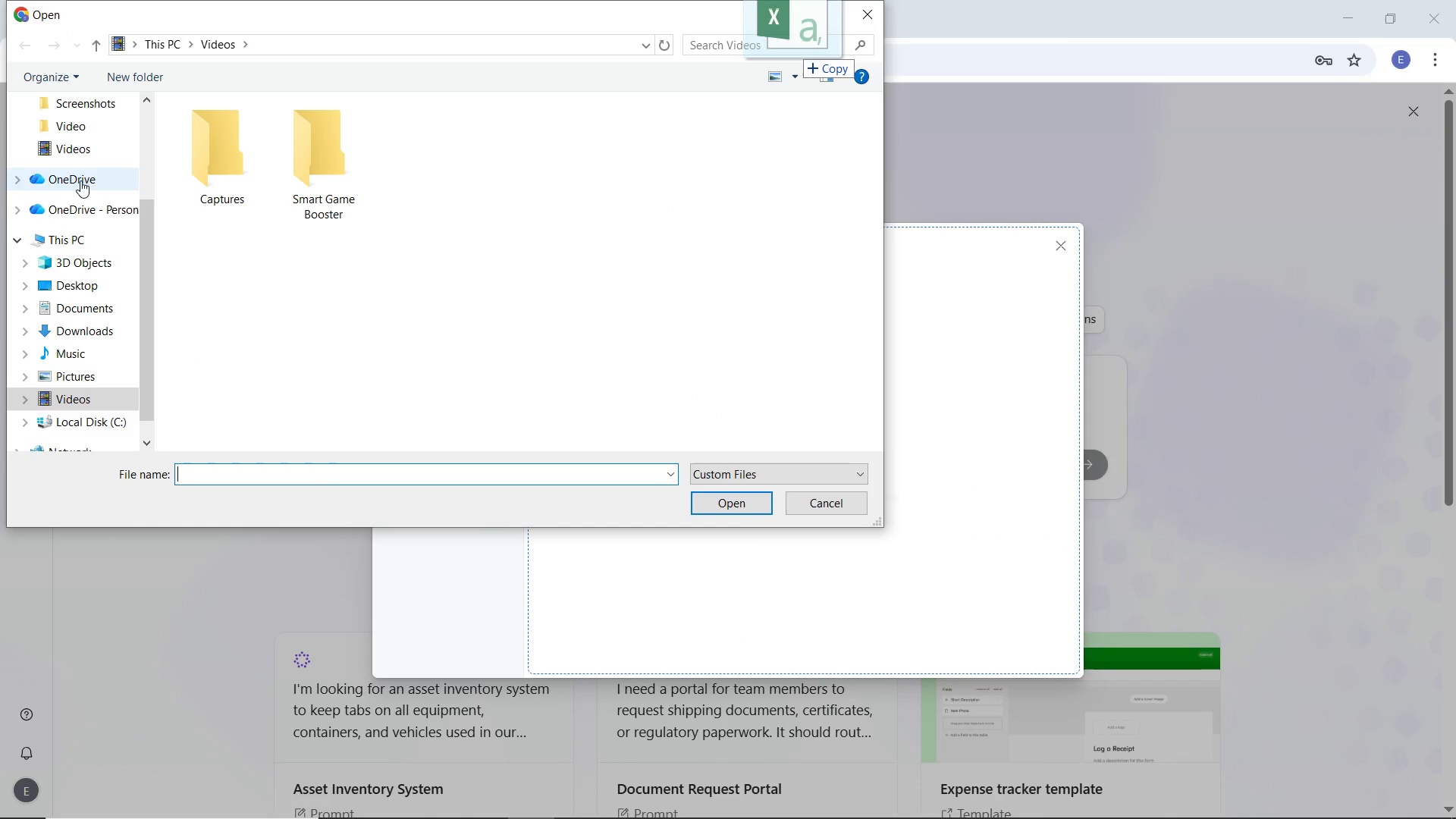 
left_click([77, 325])
 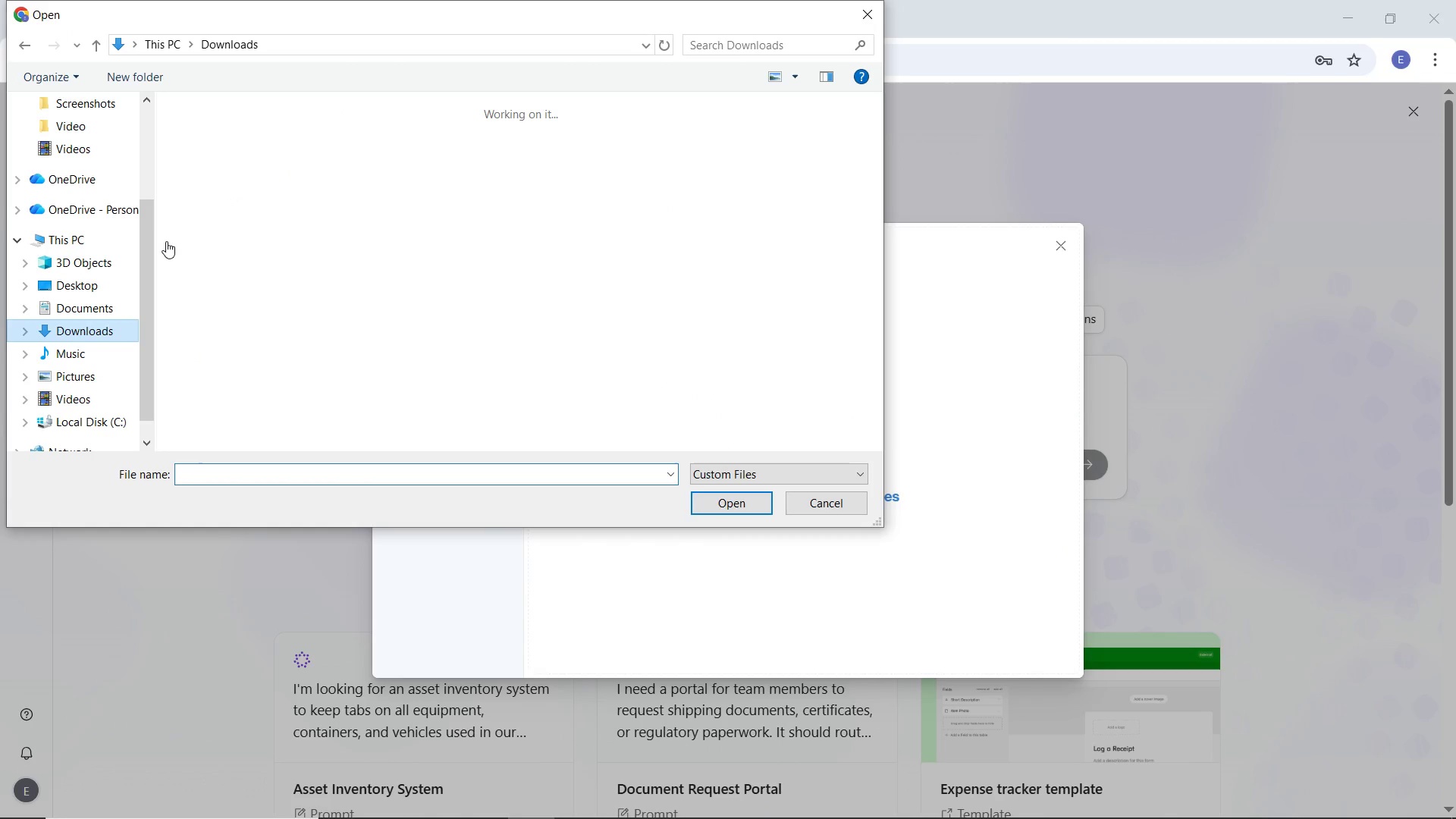 
double_click([212, 193])
 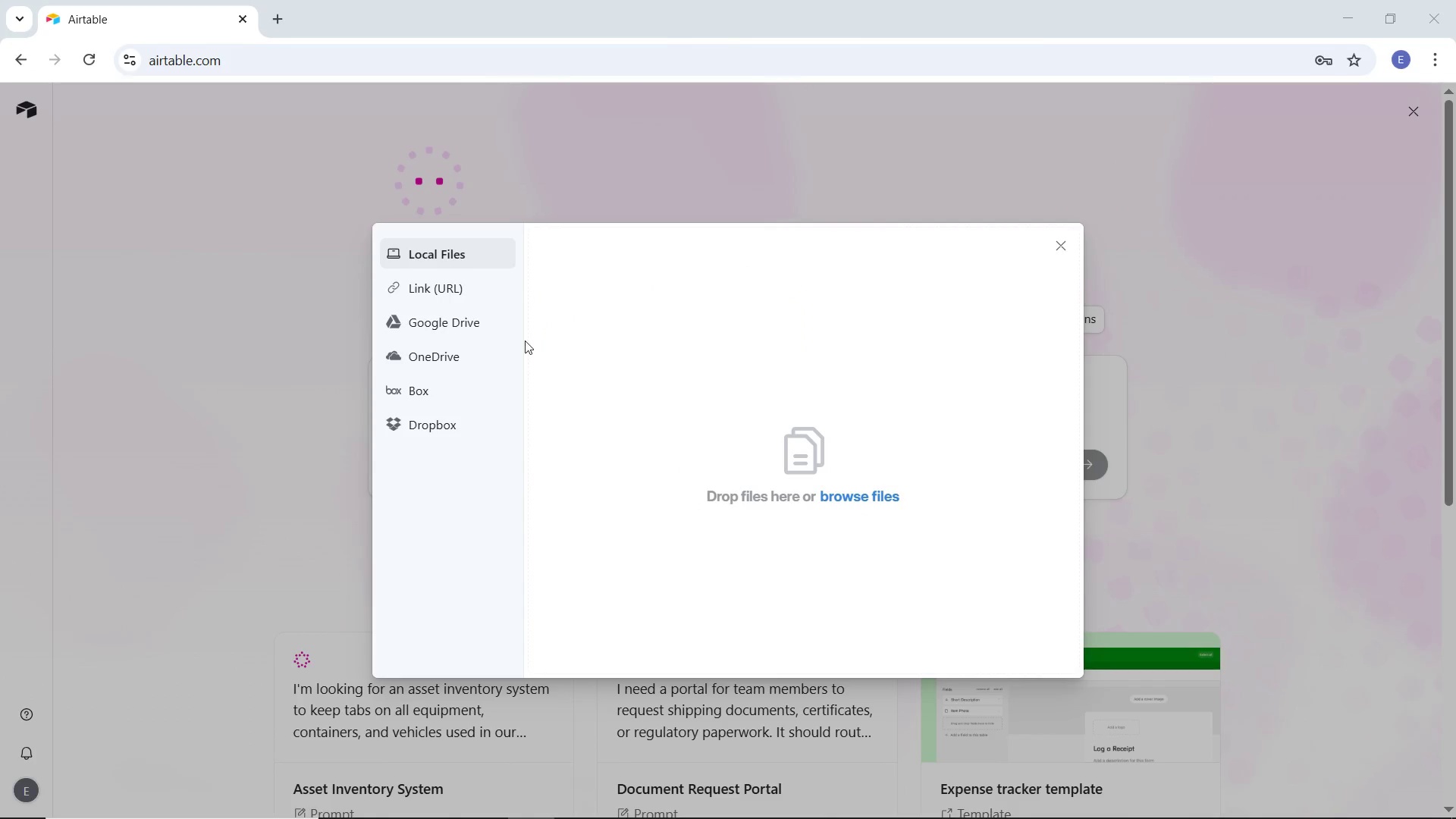 
mouse_move([534, 353])
 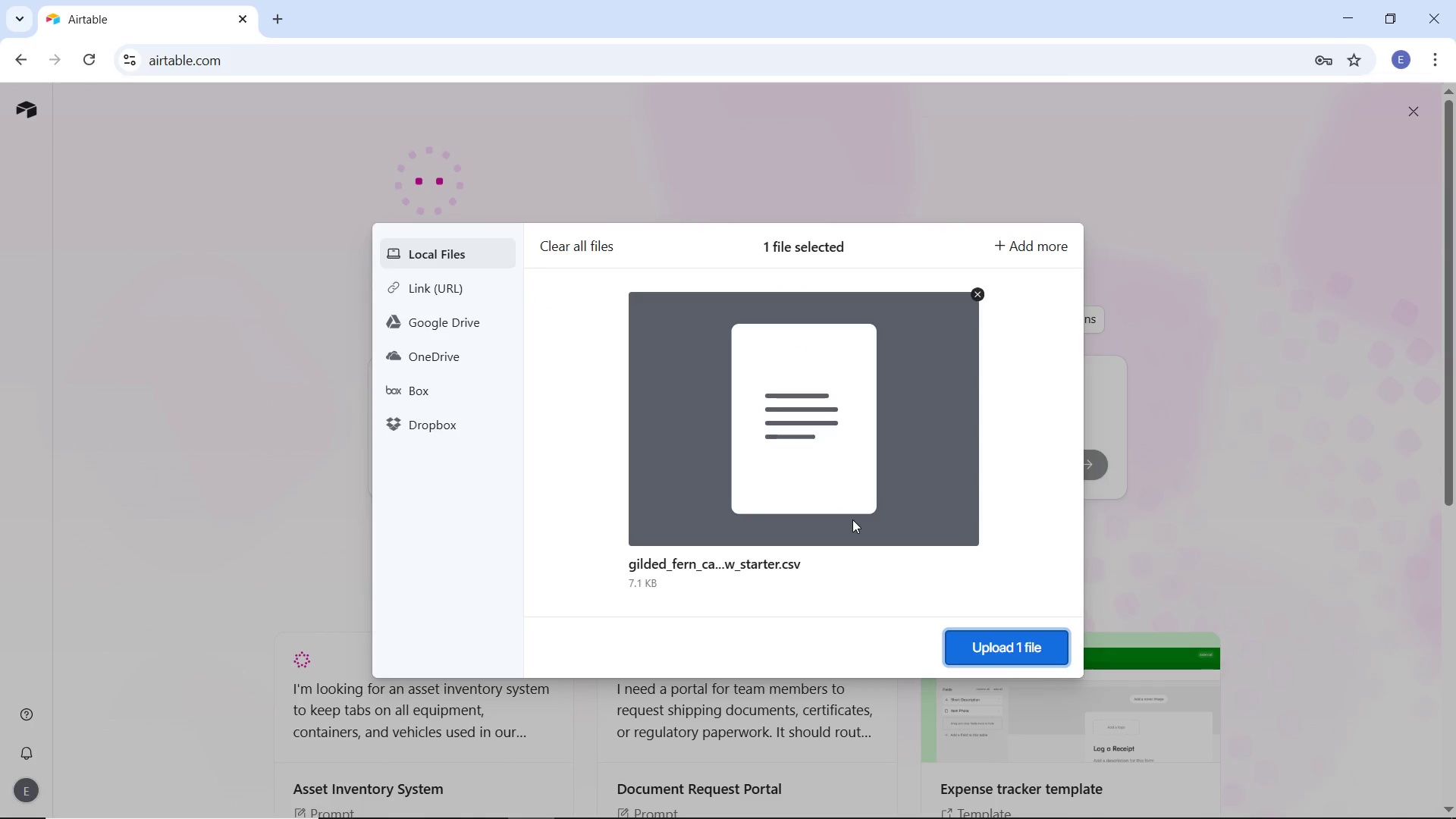 
left_click([984, 648])
 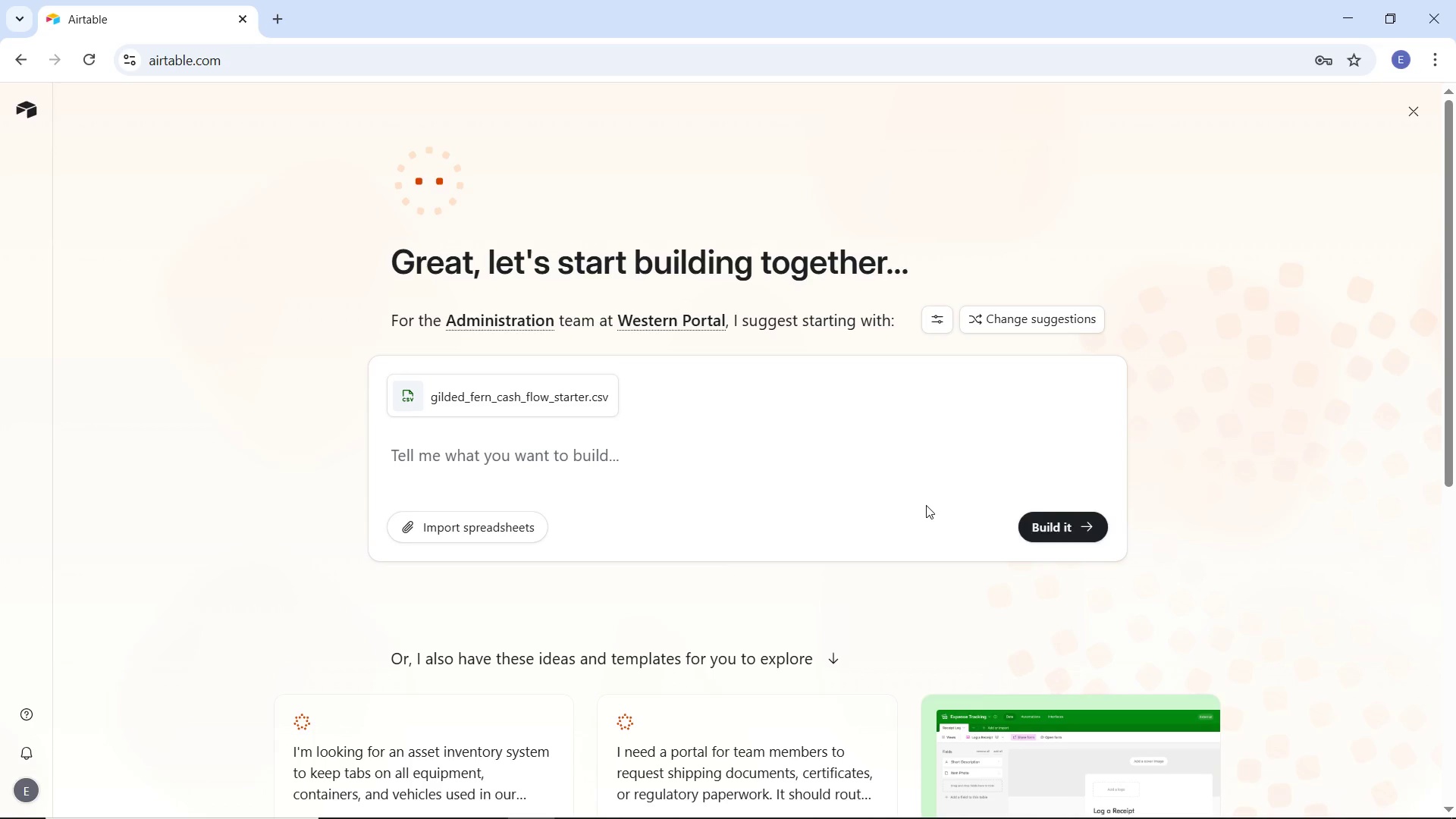 
wait(24.14)
 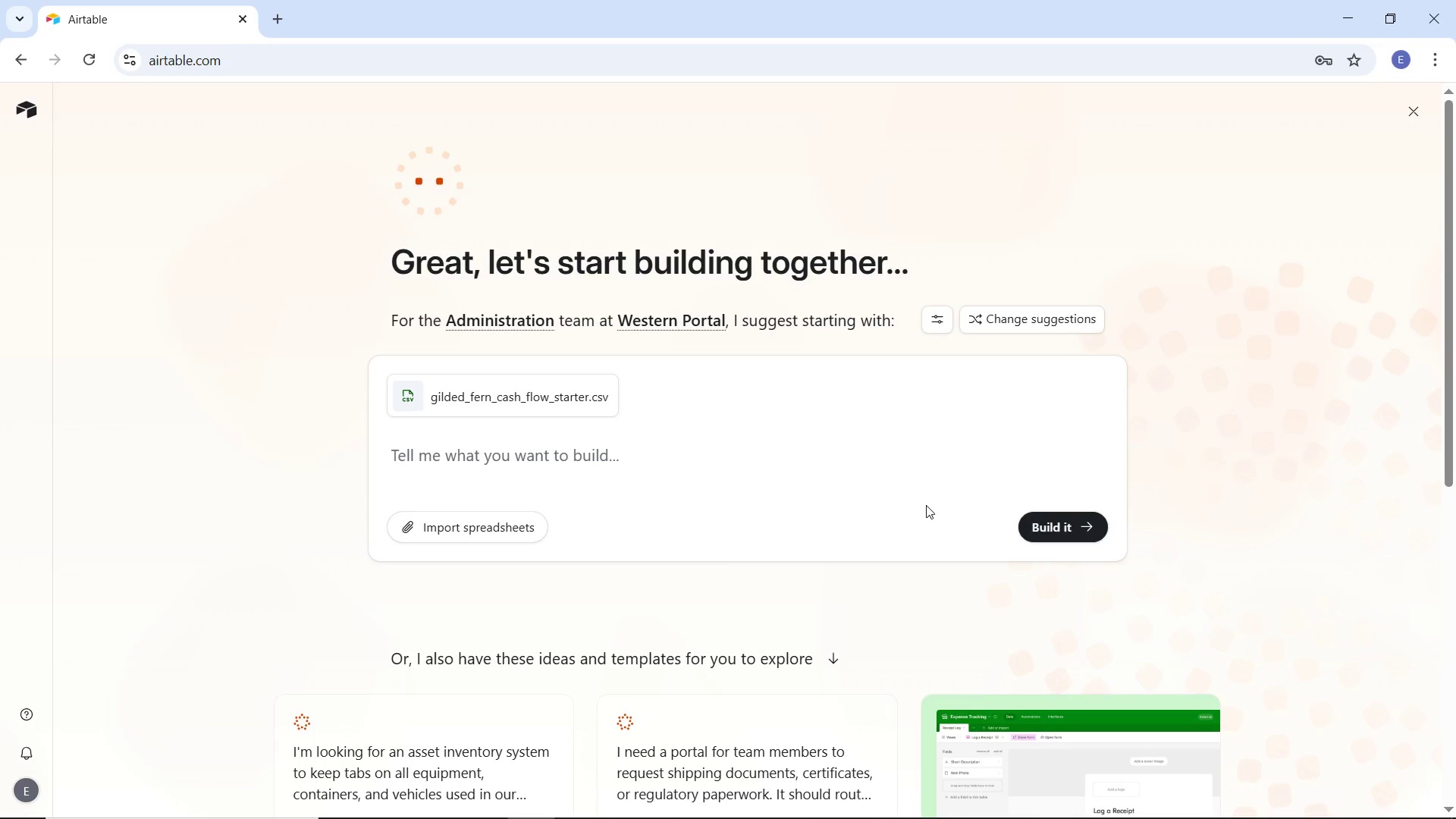 
left_click([761, 805])